 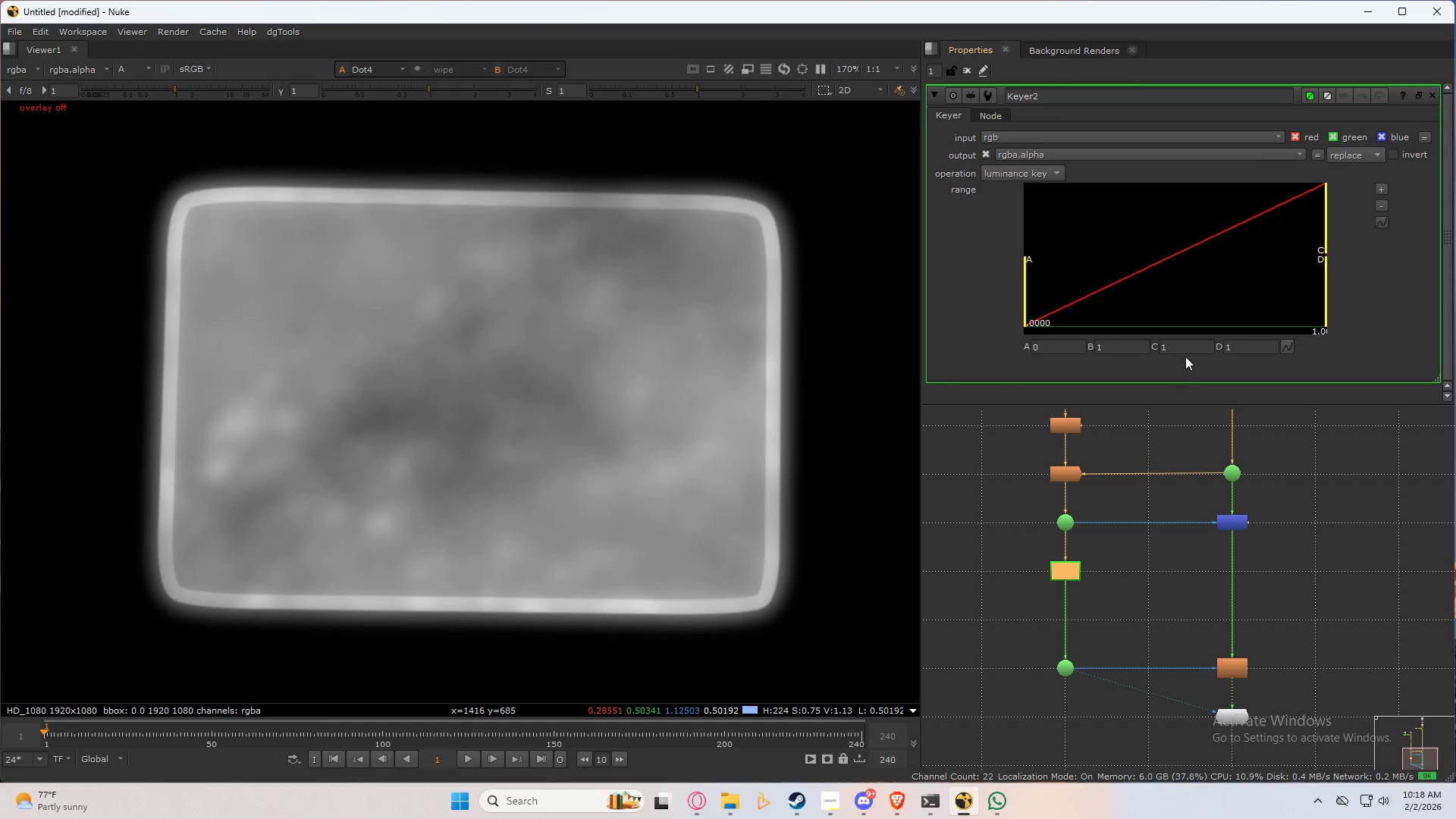 
type(dddd)
 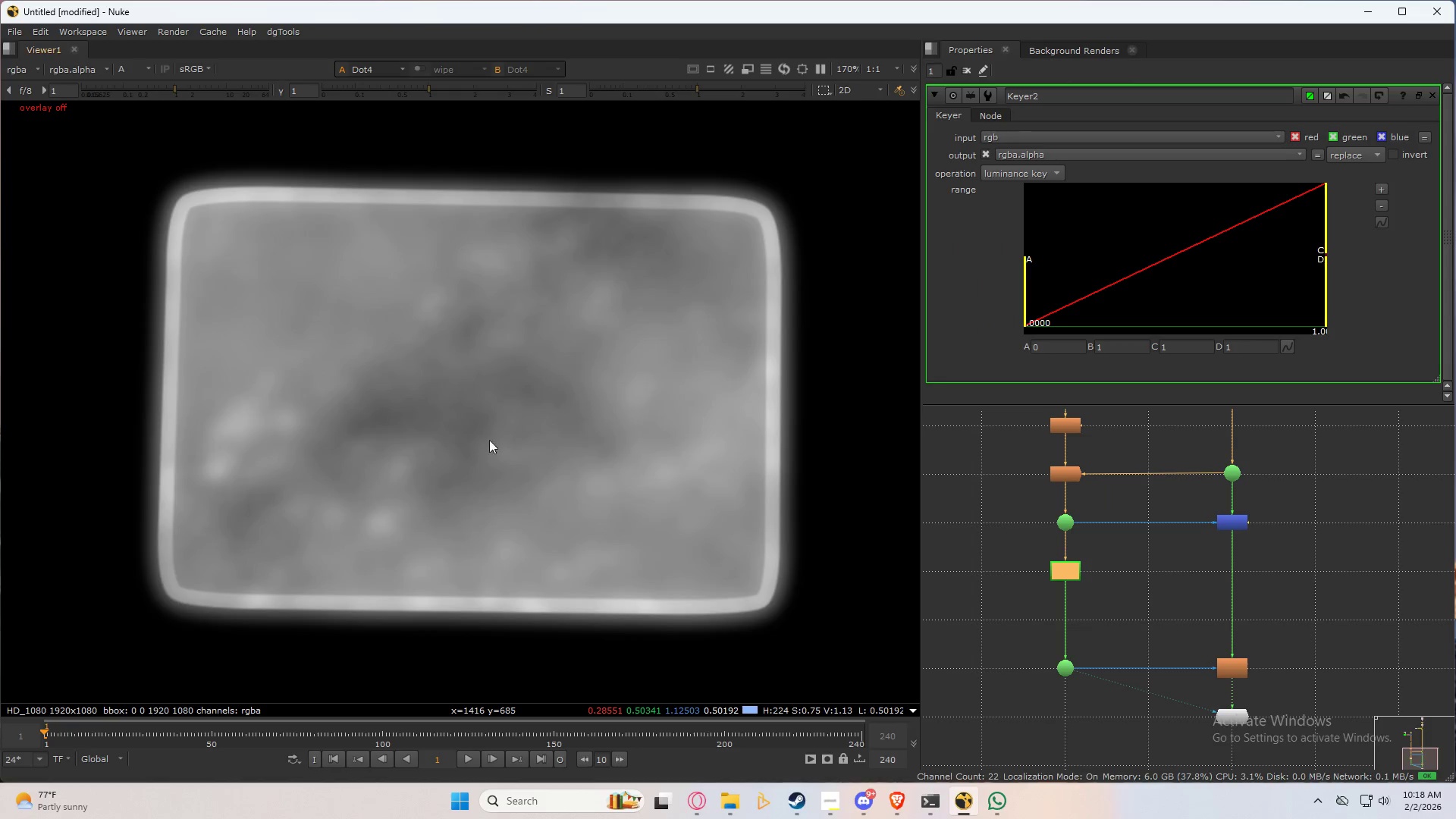 
left_click([510, 422])
 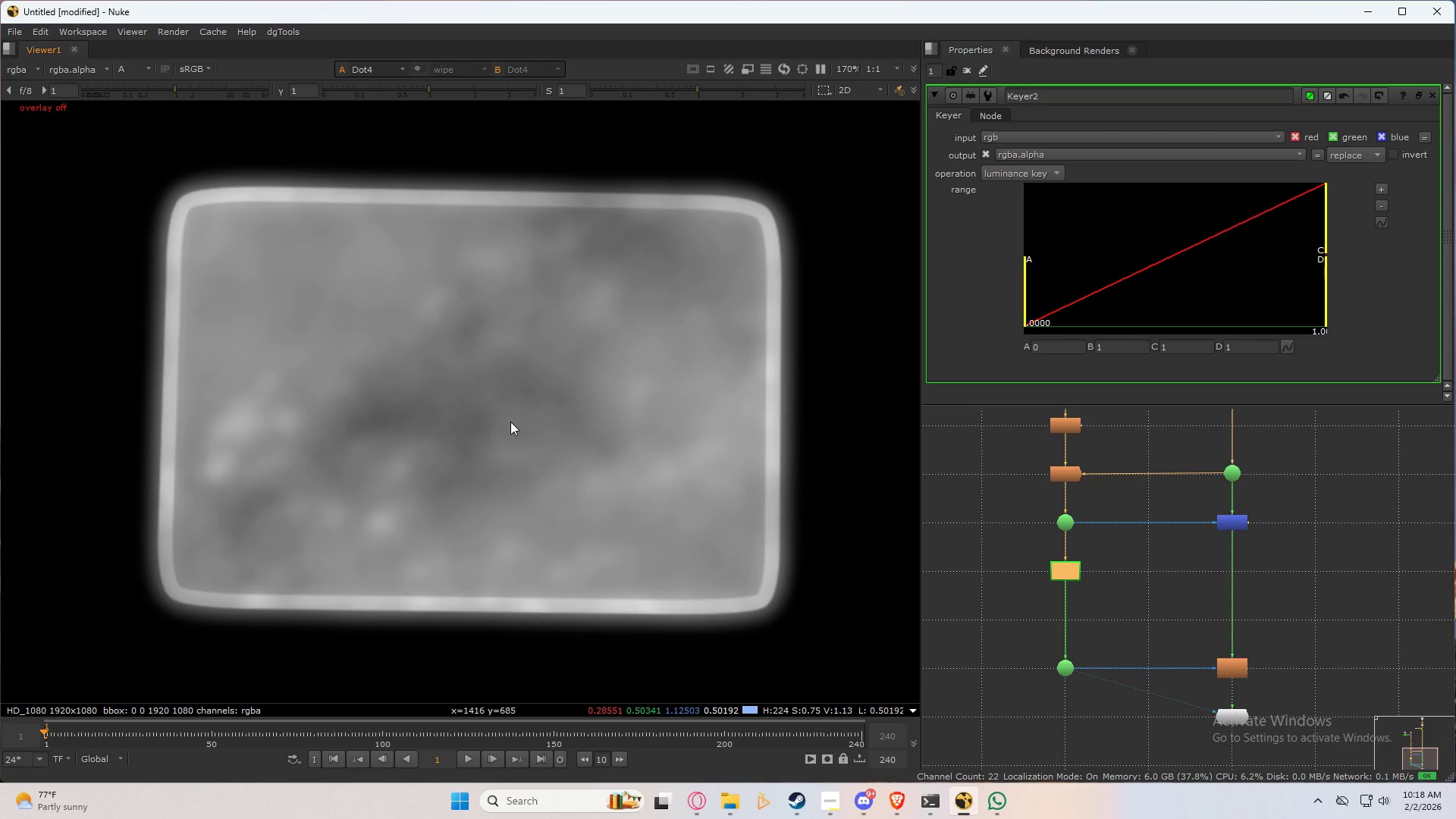 
key(A)
 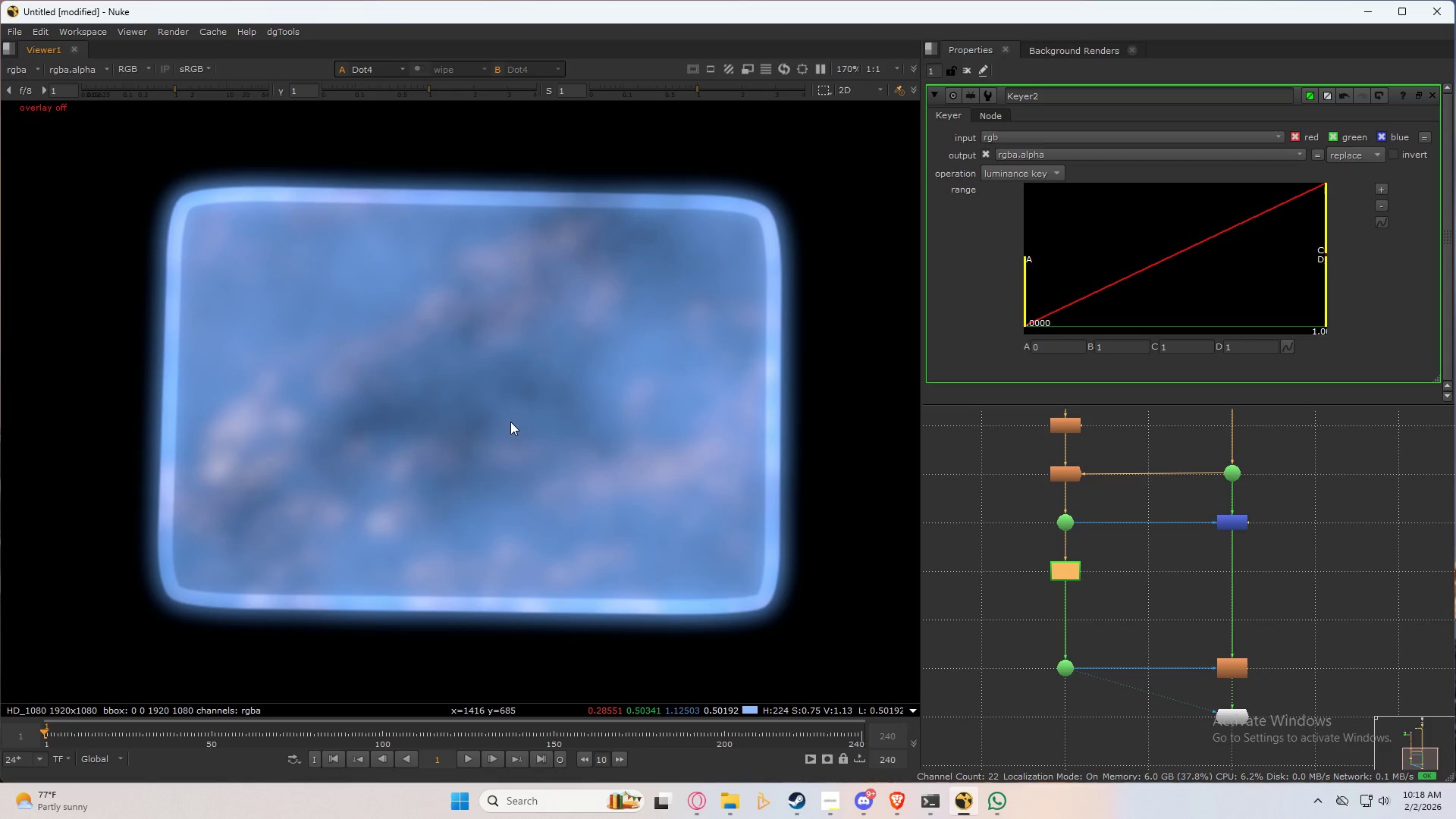 
left_click([510, 422])
 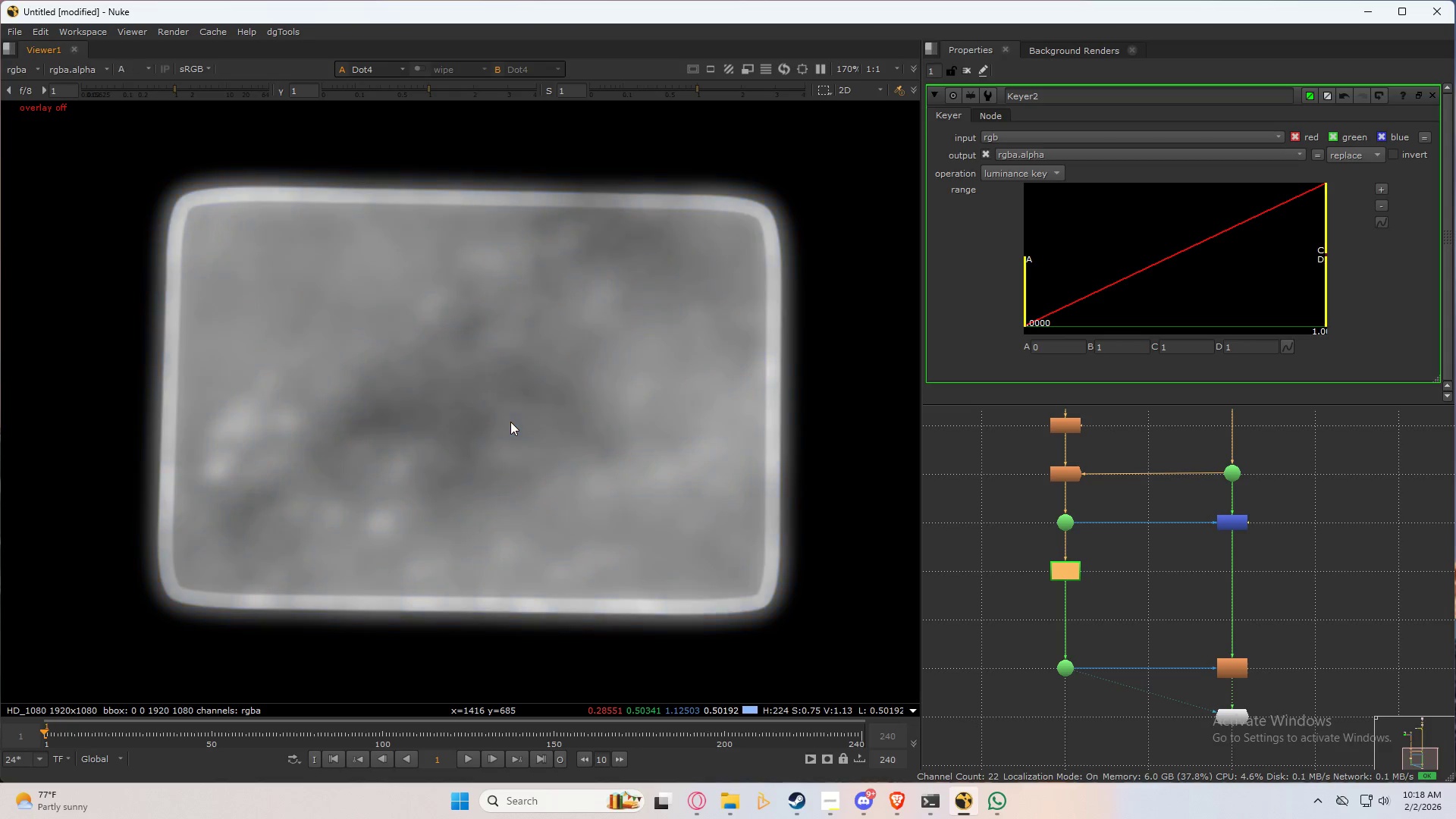 
key(A)
 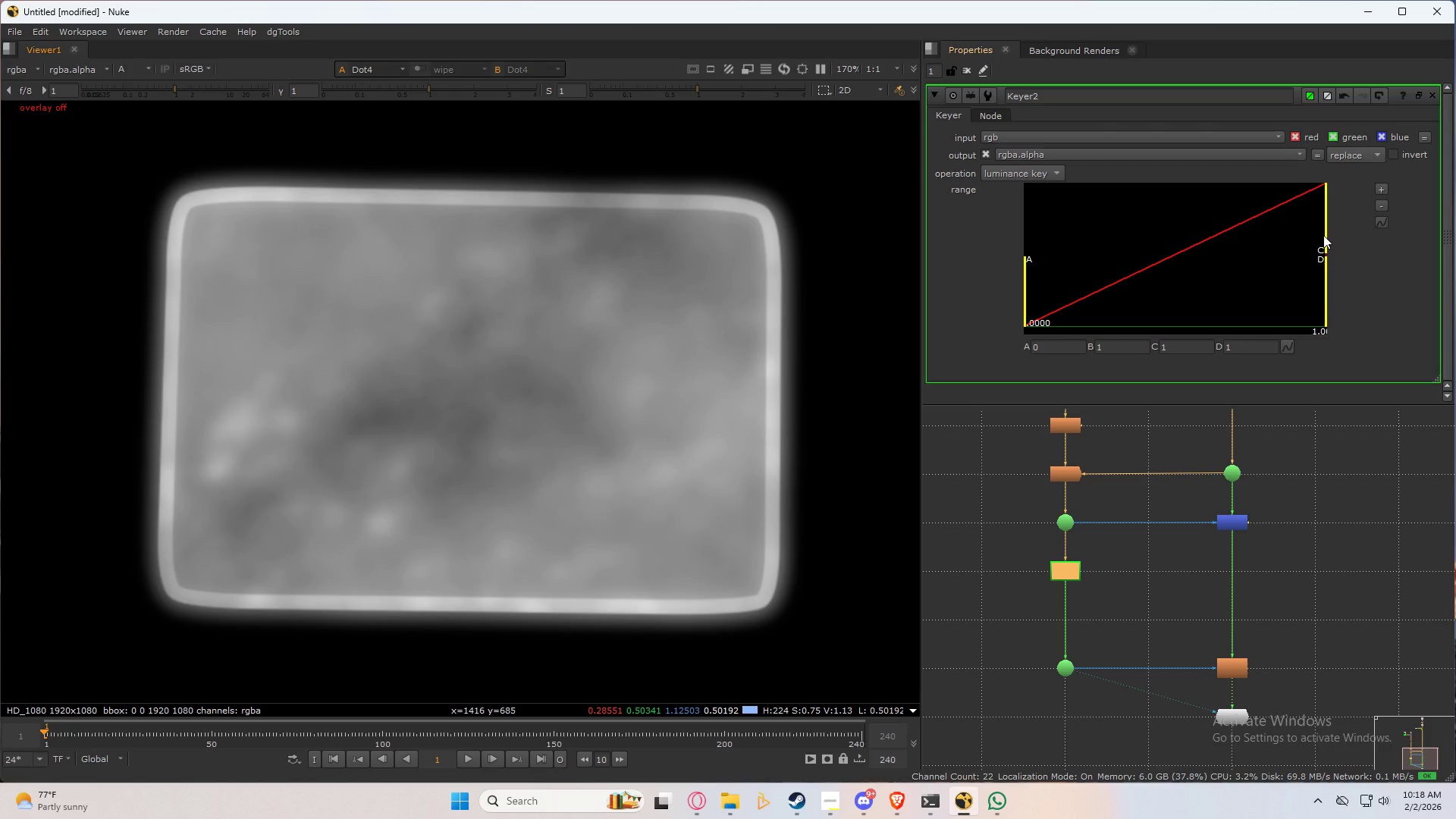 
left_click_drag(start_coordinate=[1323, 235], to_coordinate=[1103, 234])
 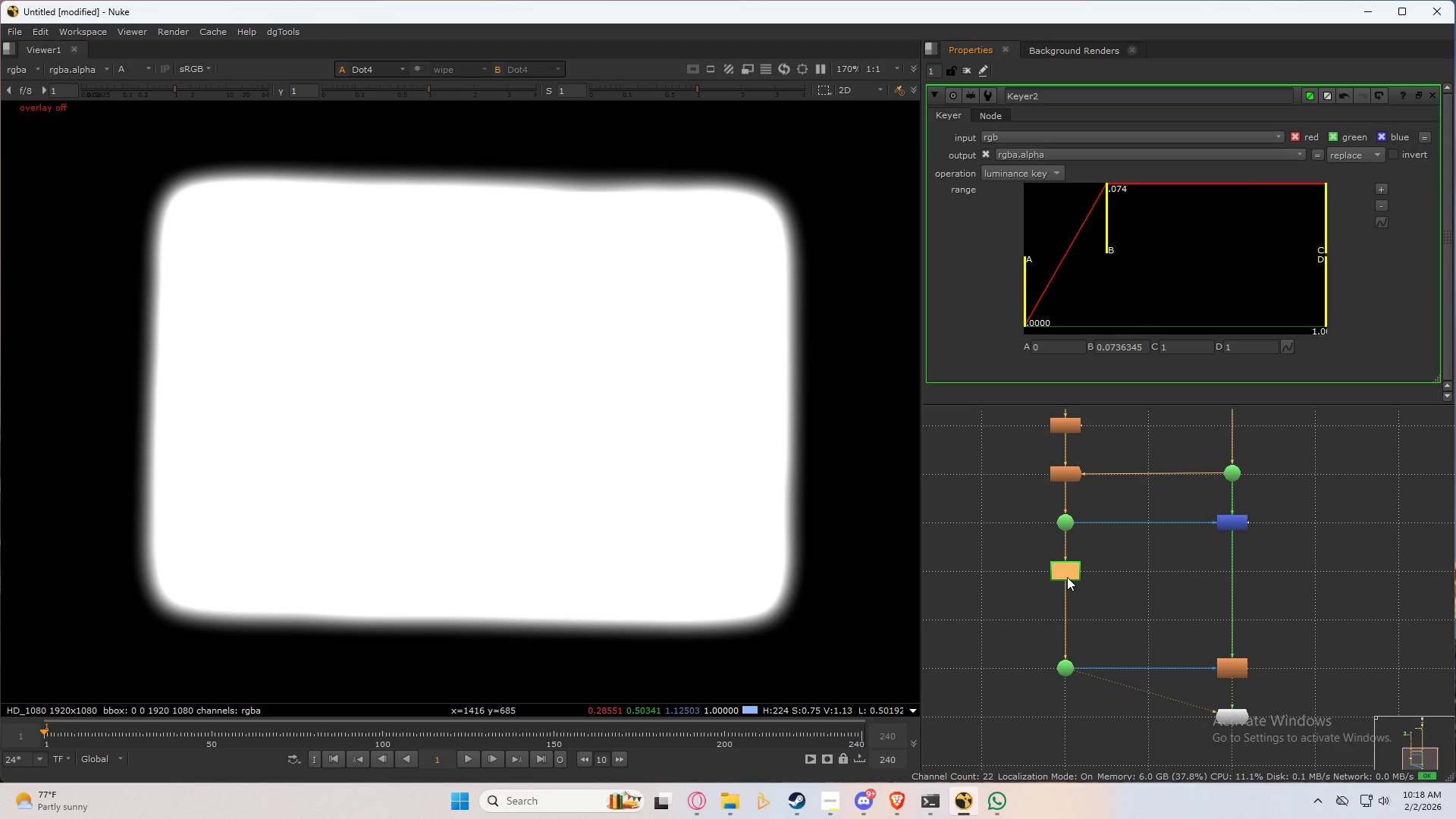 
left_click([1067, 577])
 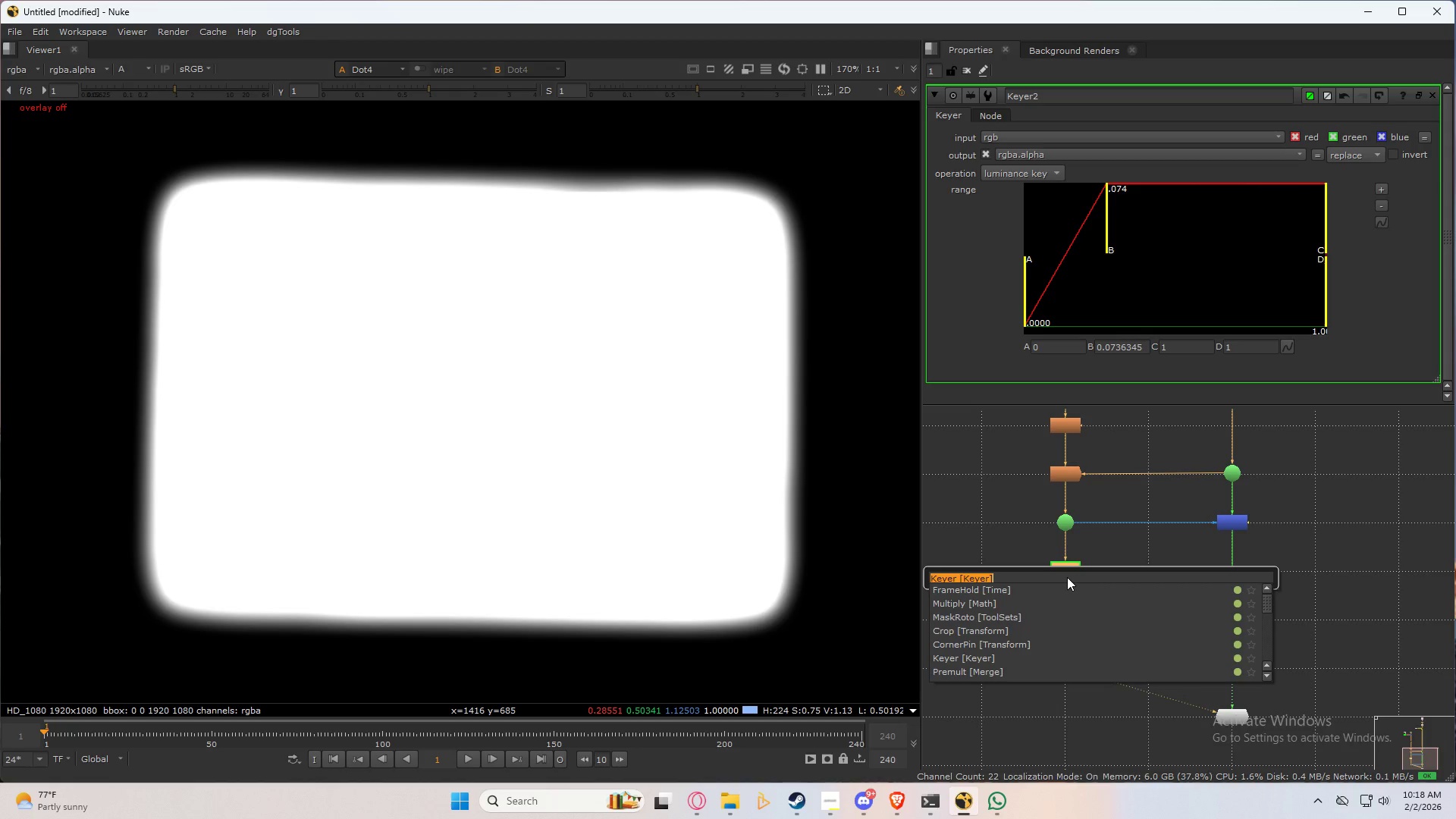 
key(Tab)
type(erode)
 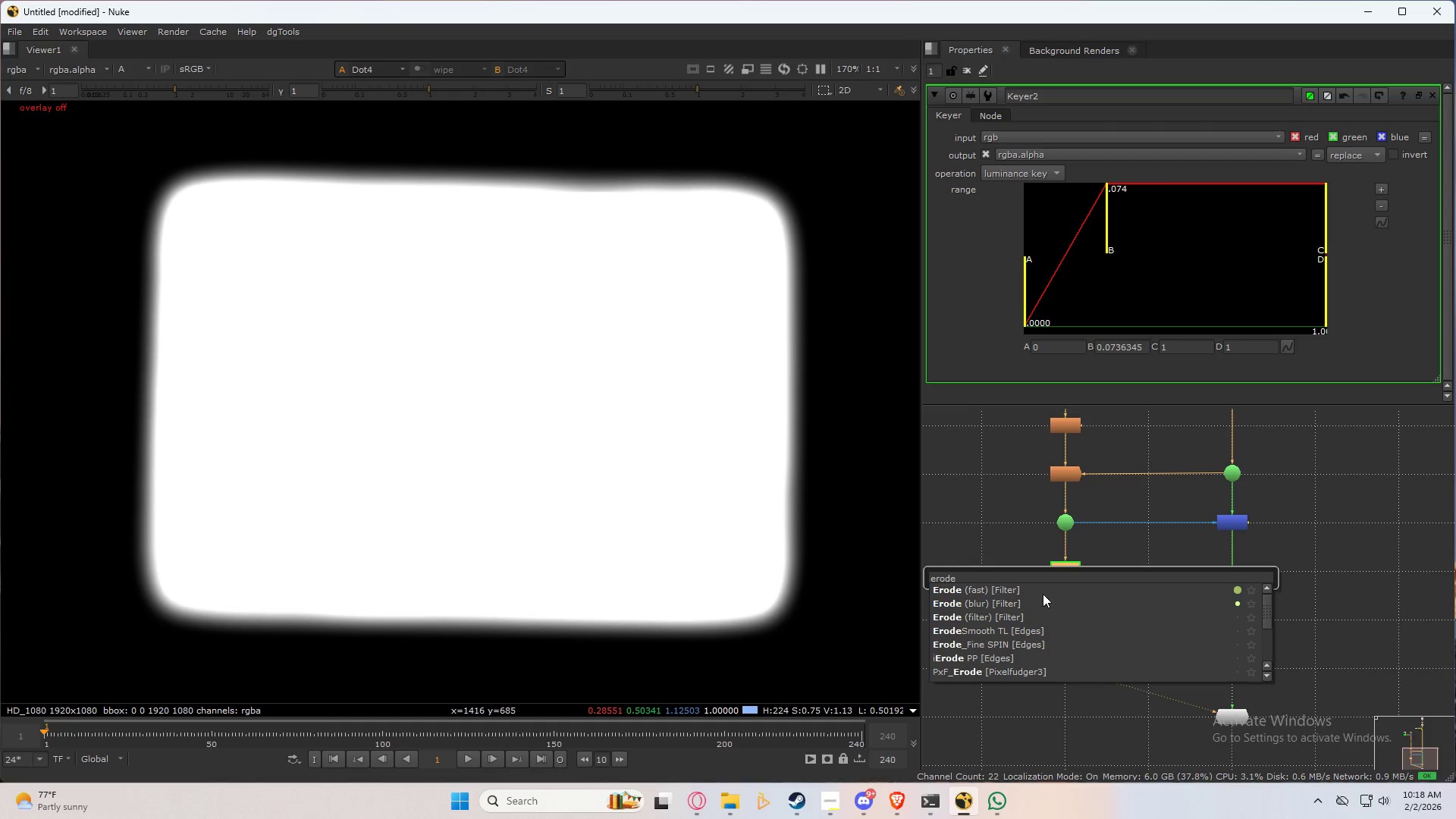 
left_click([1043, 594])
 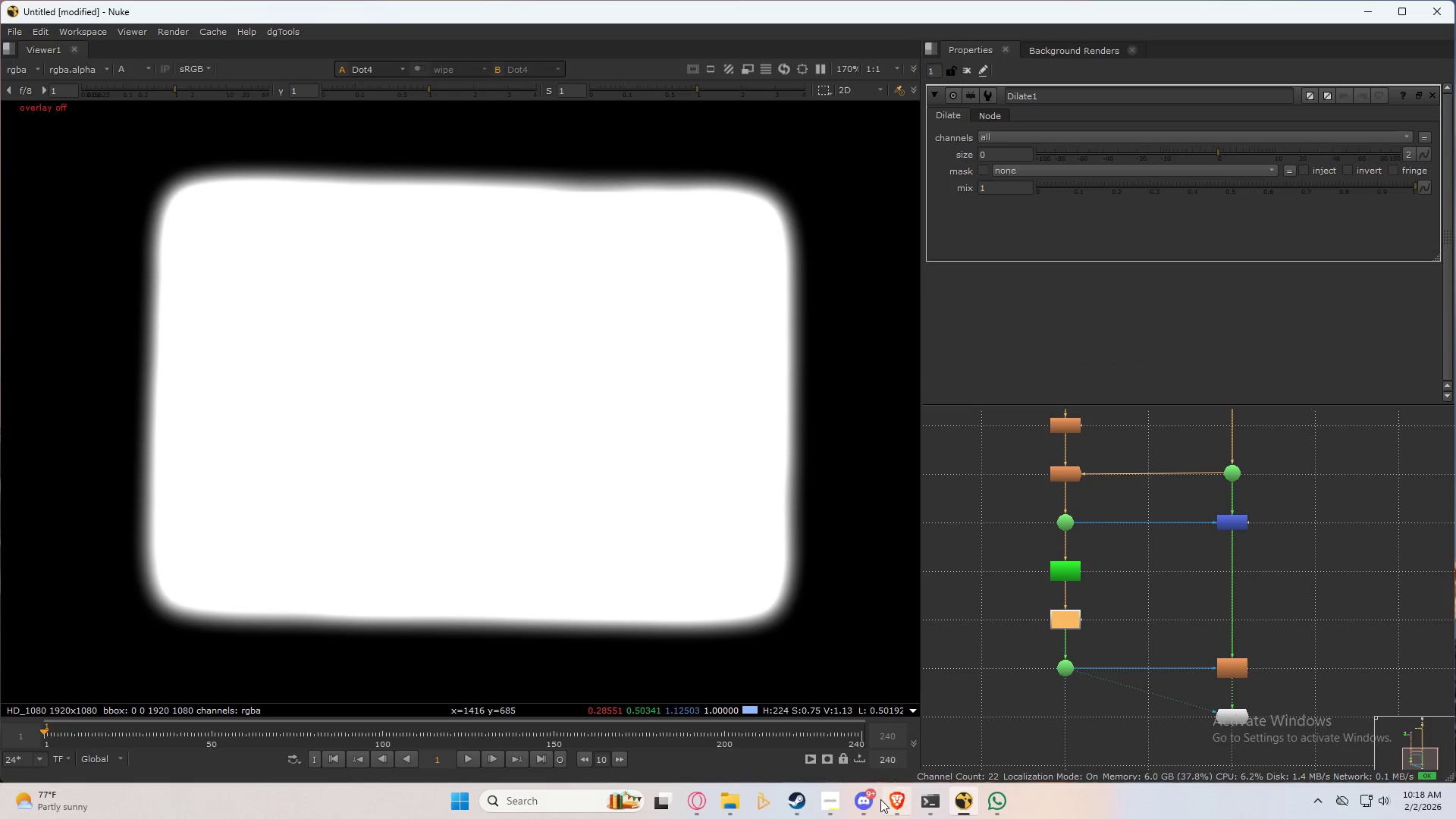 
left_click([825, 804])